 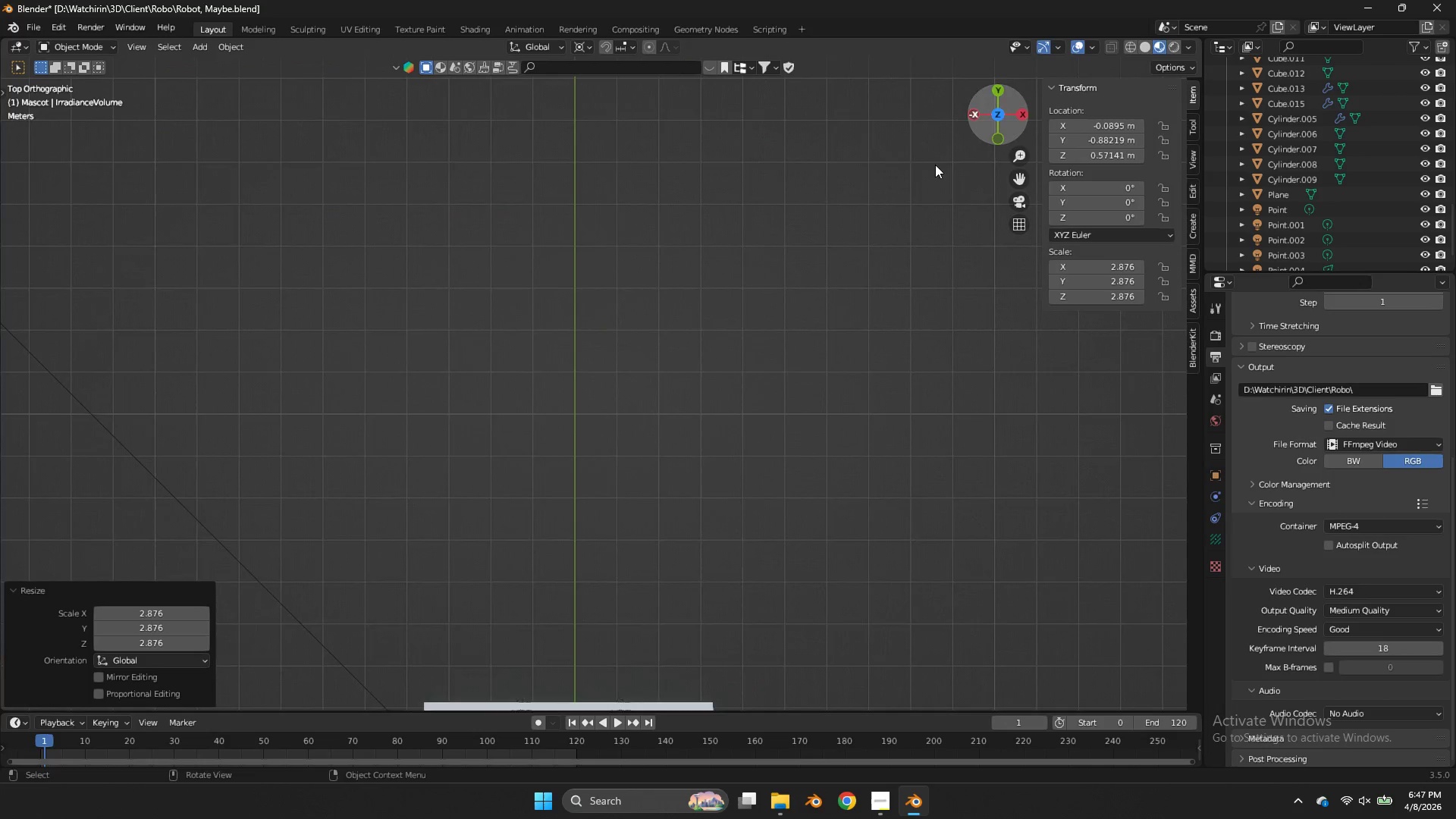 
scroll: coordinate [916, 191], scroll_direction: down, amount: 3.0
 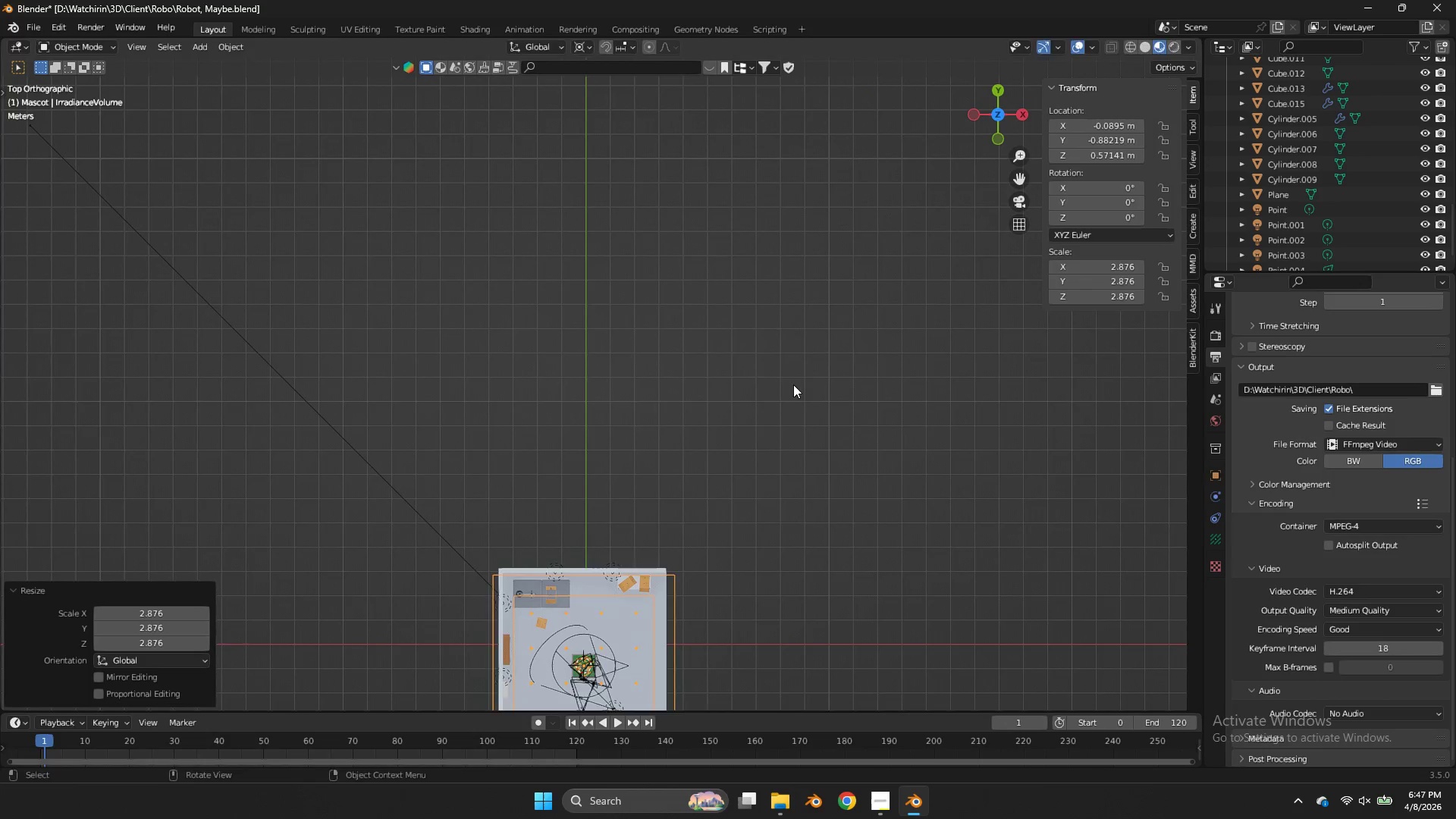 
key(S)
 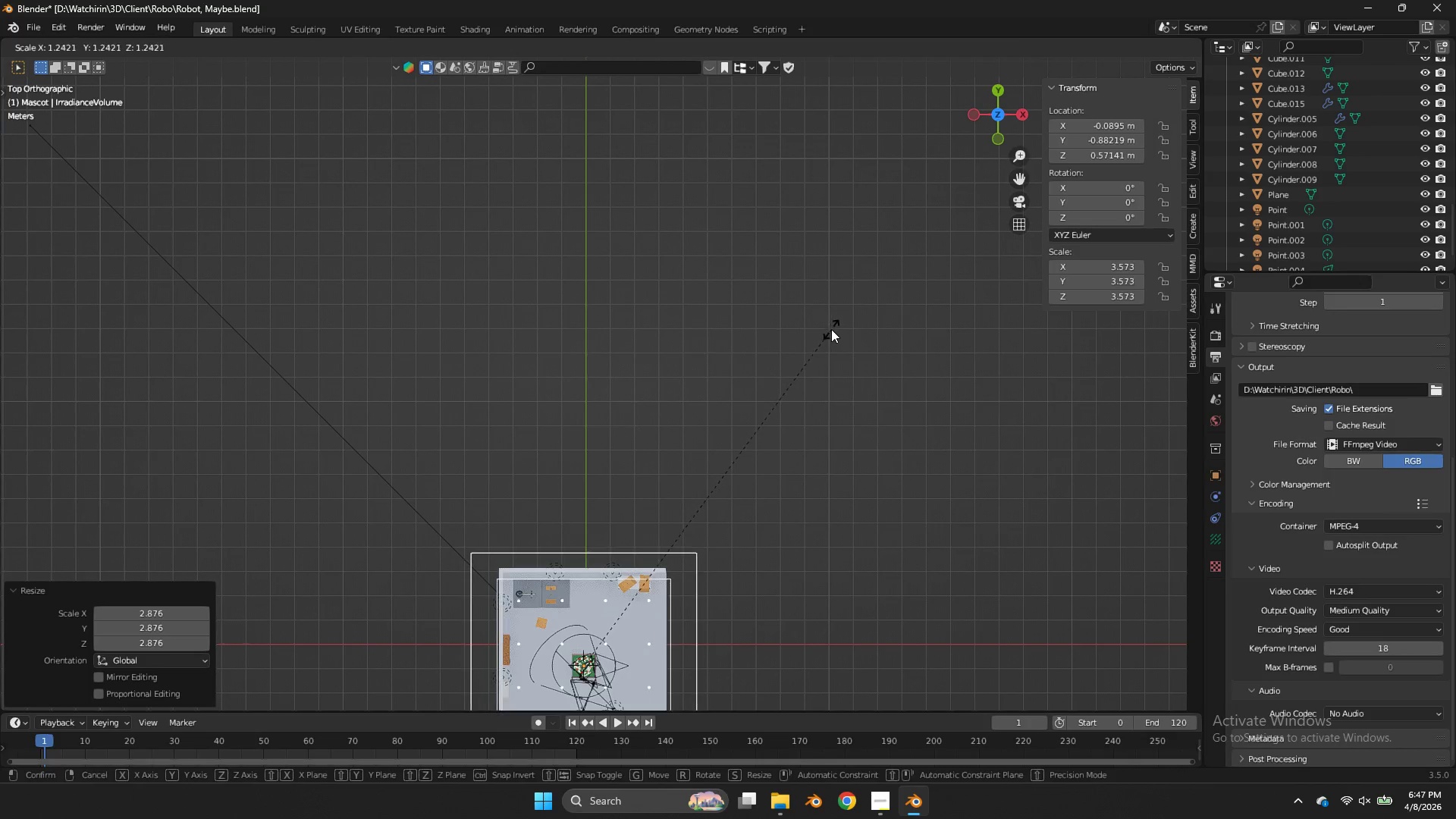 
left_click([831, 329])
 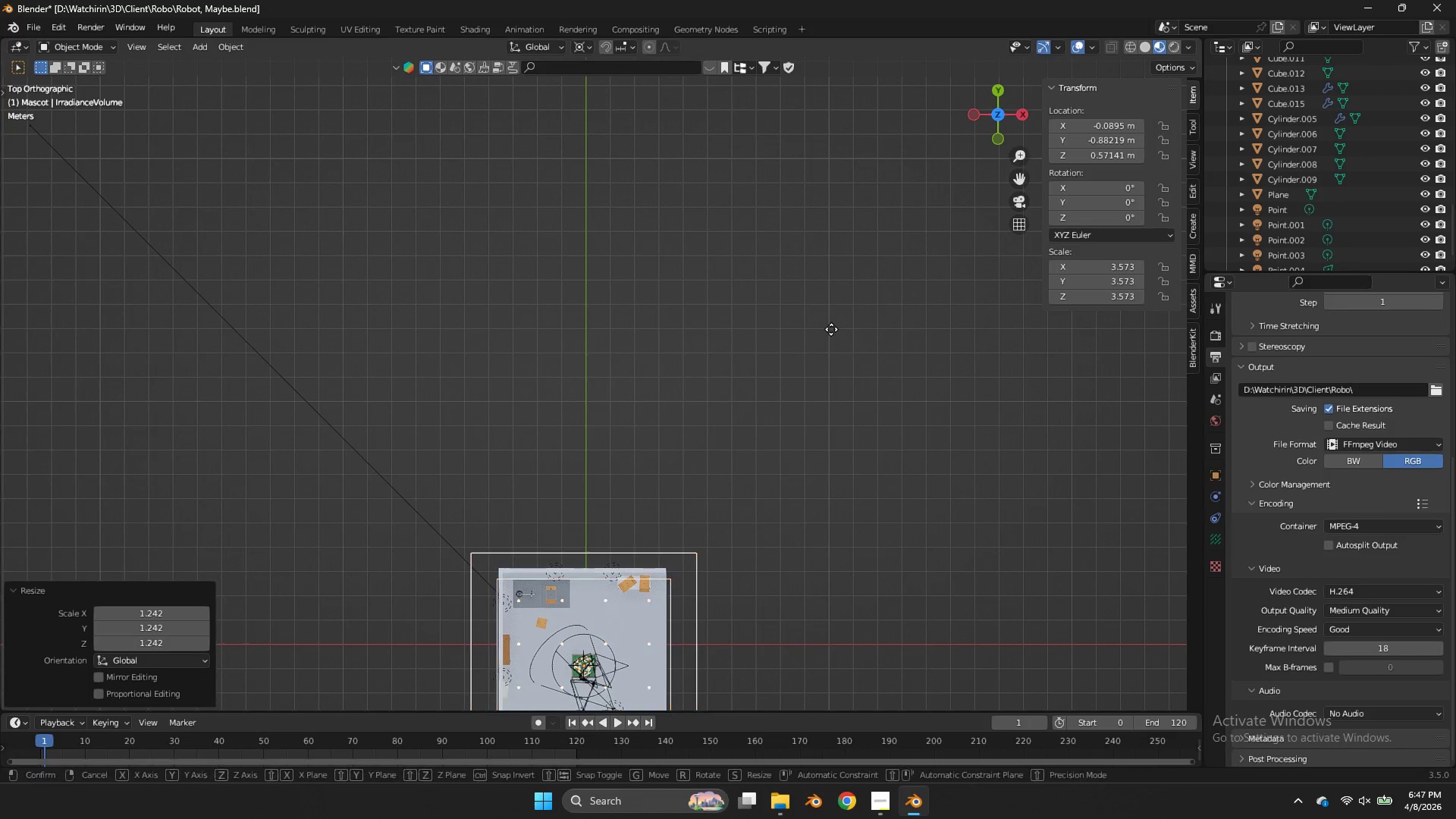 
type(gy)
 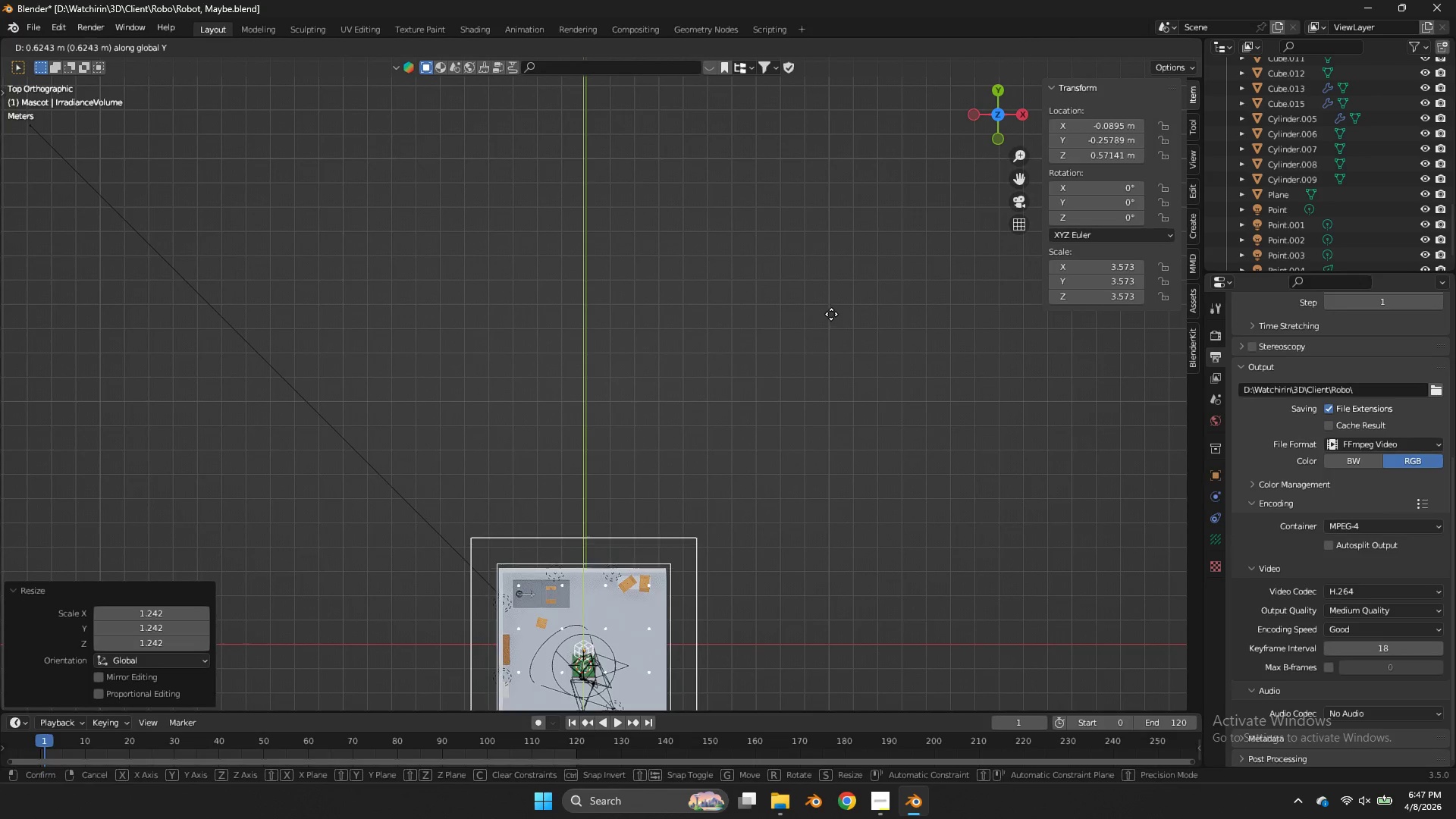 
left_click([831, 314])
 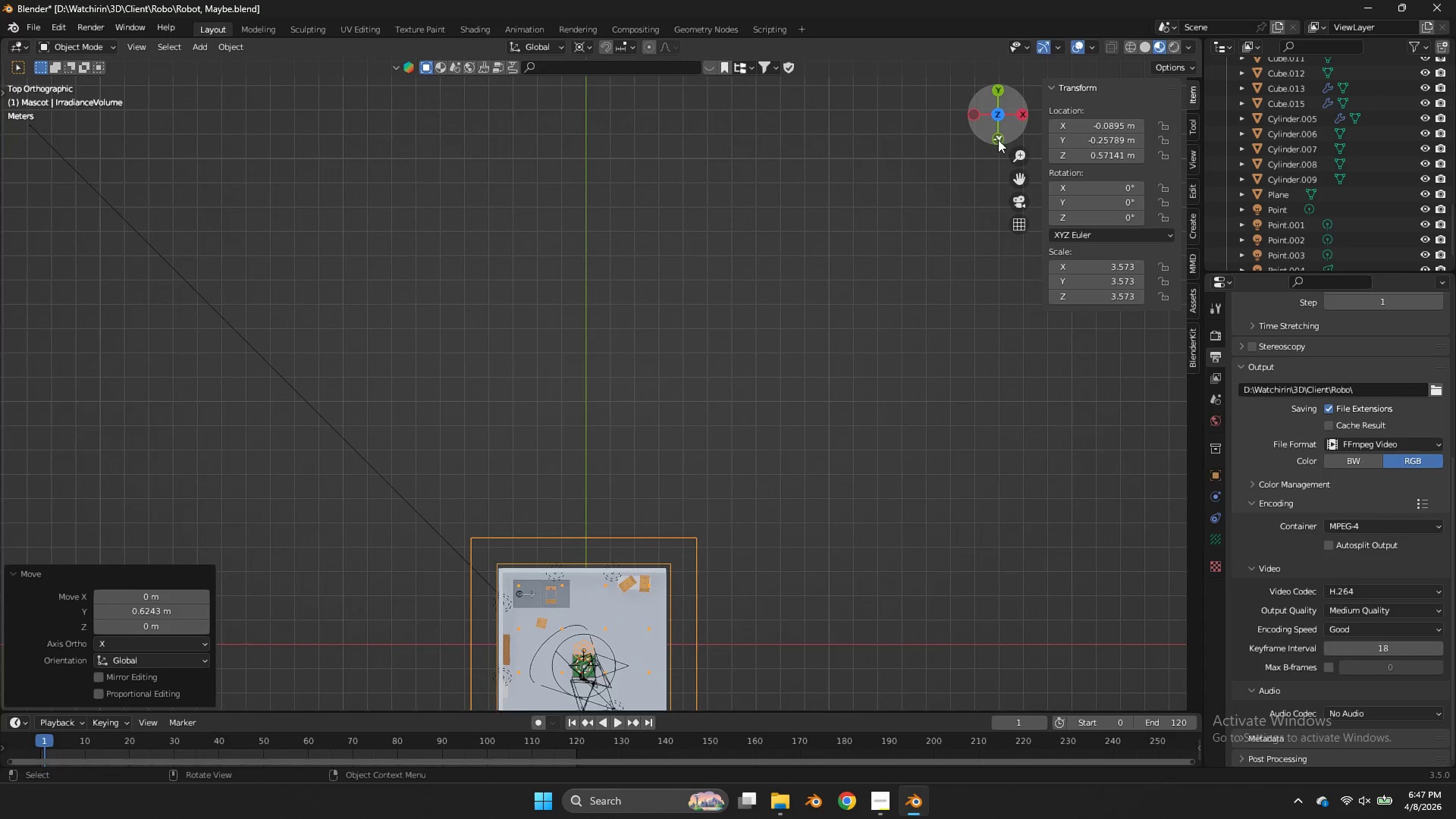 
left_click([998, 140])
 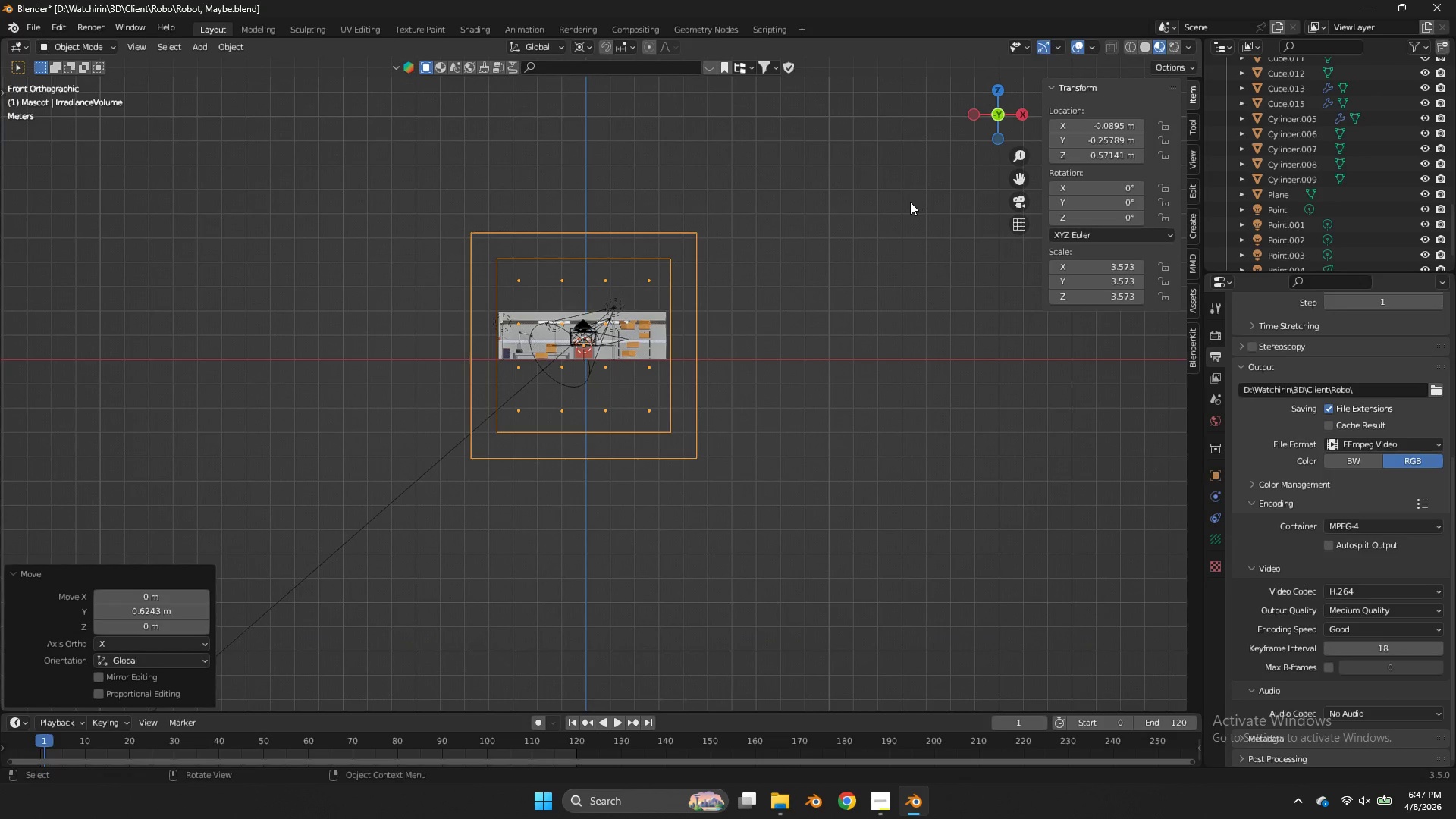 
type(sz)
 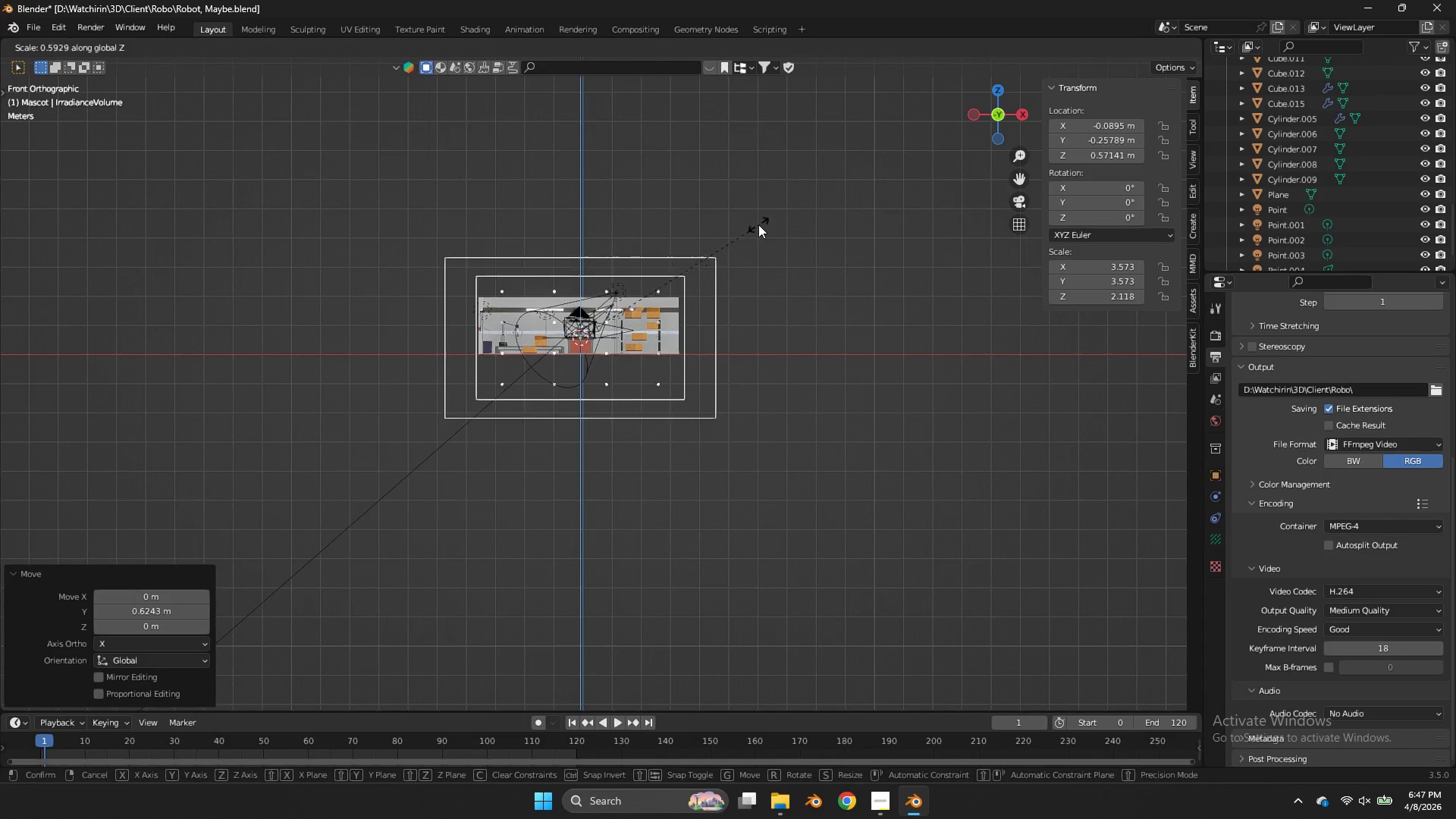 
scroll: coordinate [910, 202], scroll_direction: up, amount: 1.0
 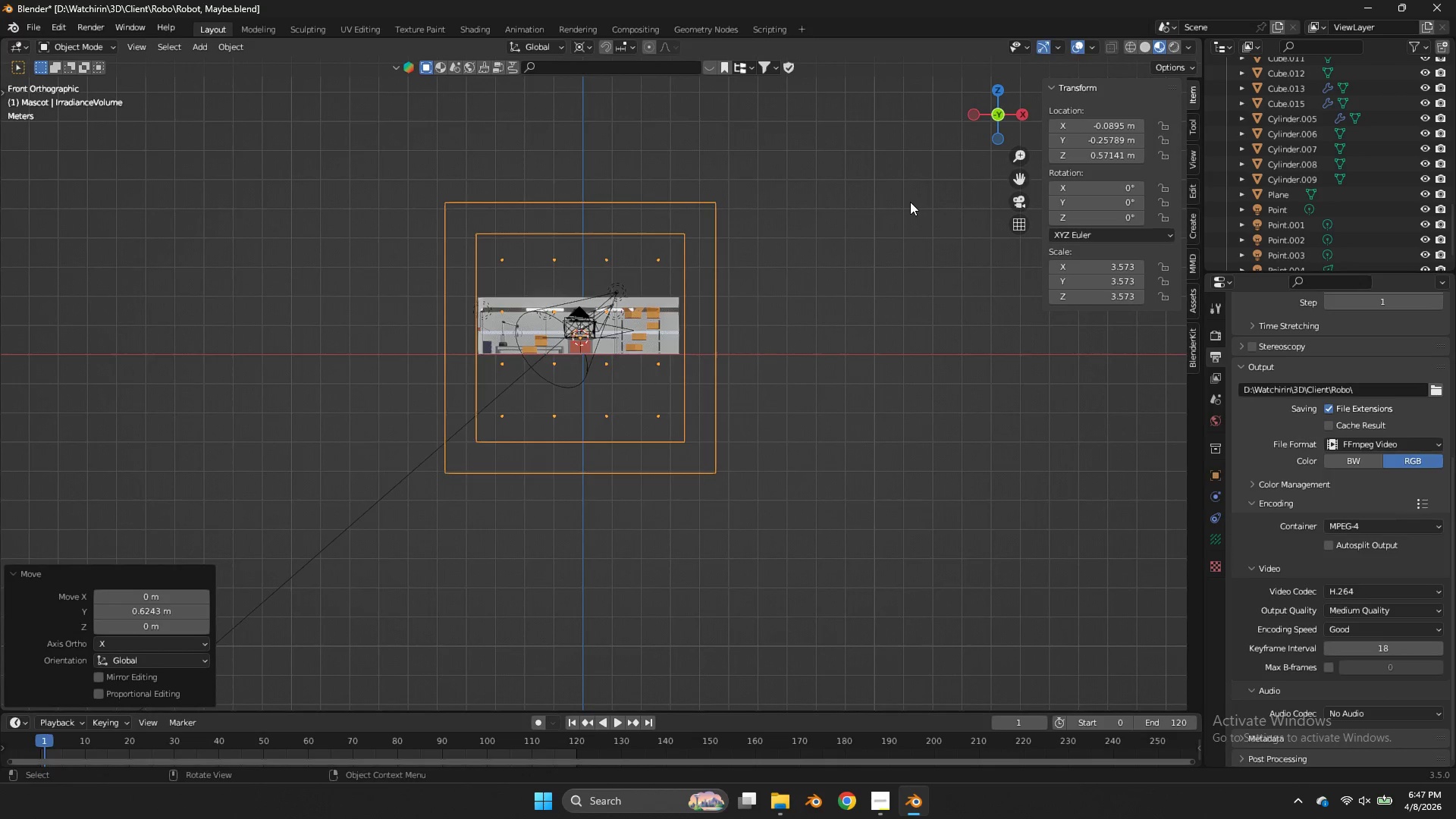 
left_click([758, 224])
 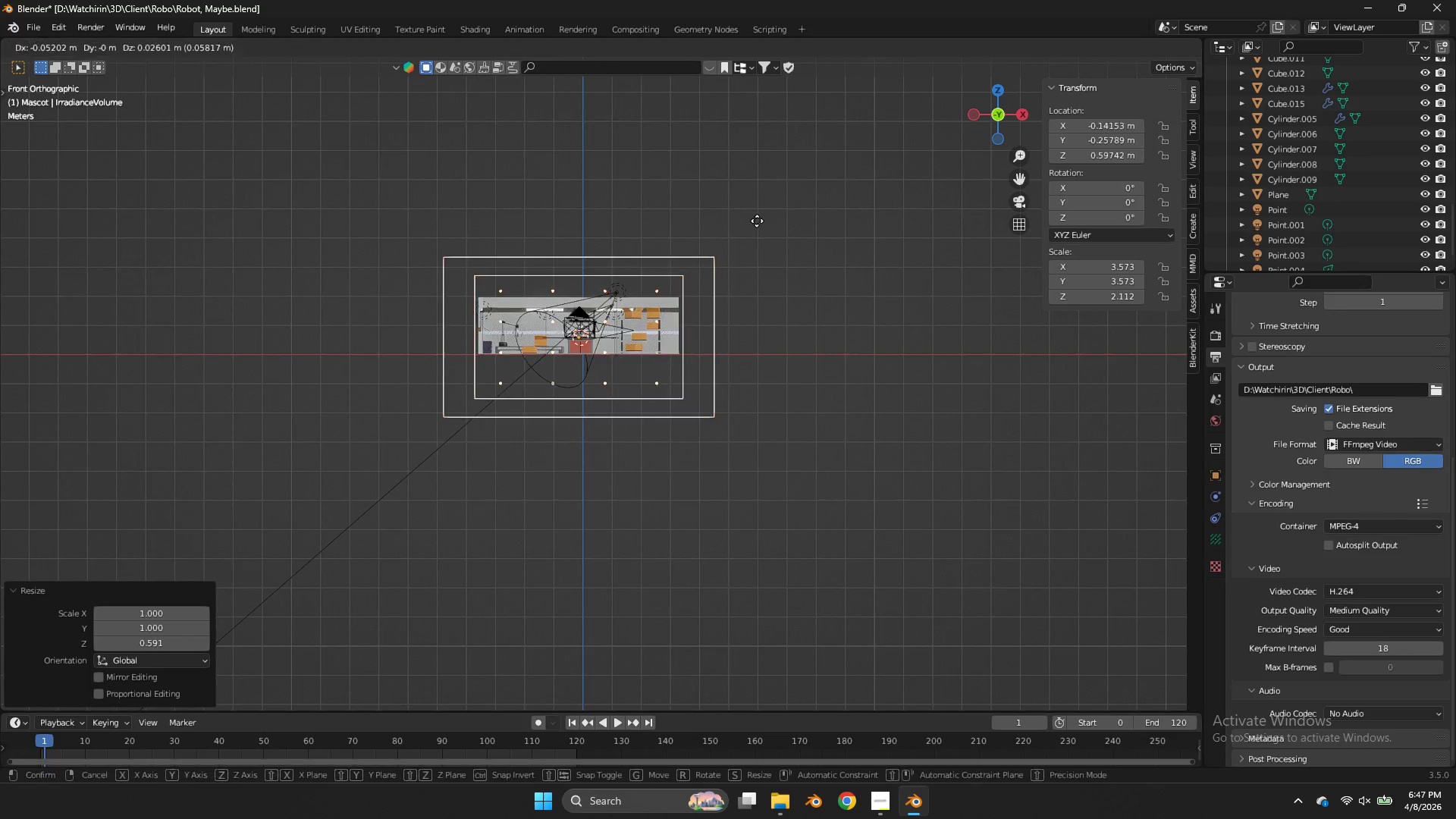 
type(gz)
 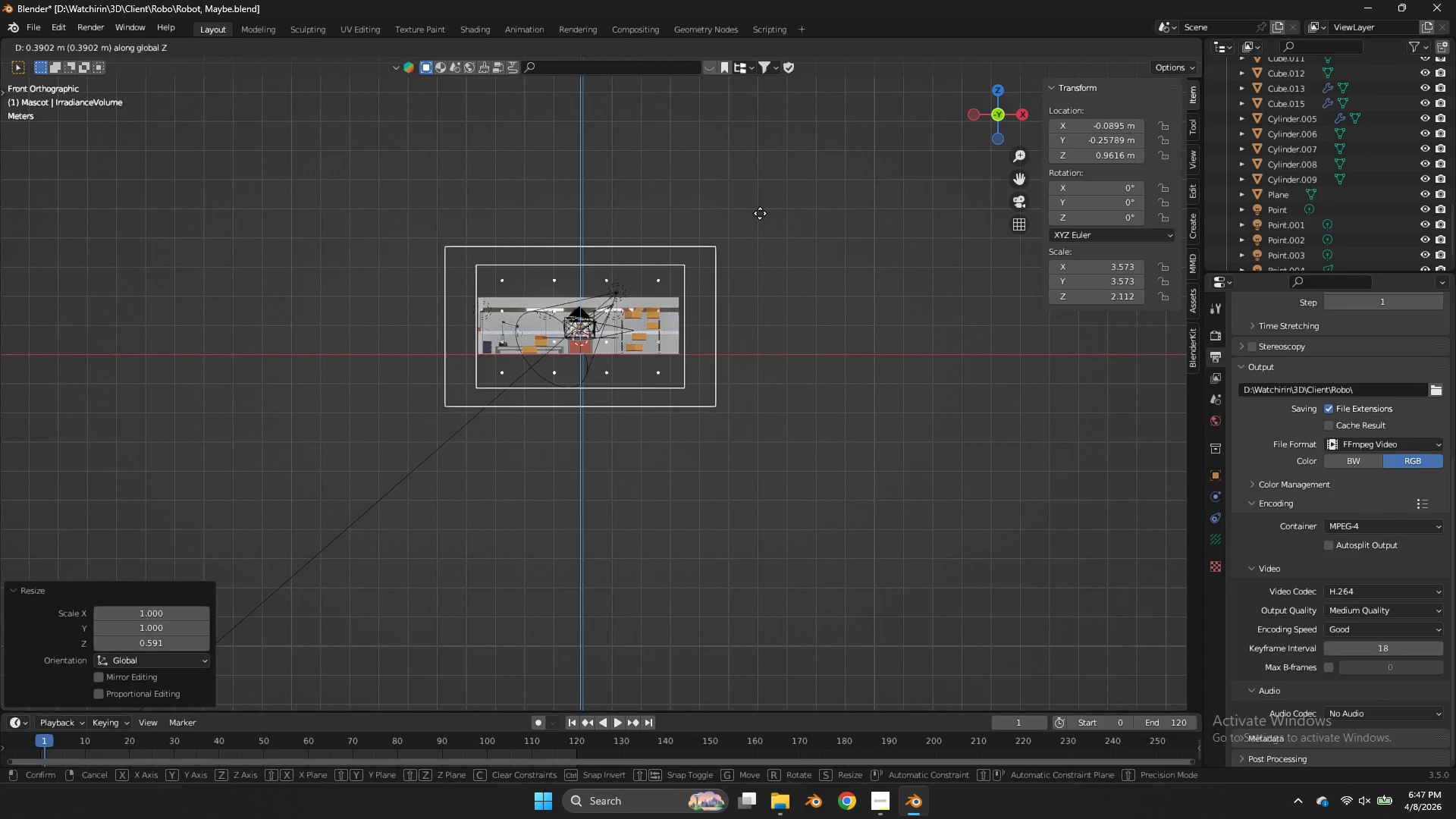 
left_click([760, 213])
 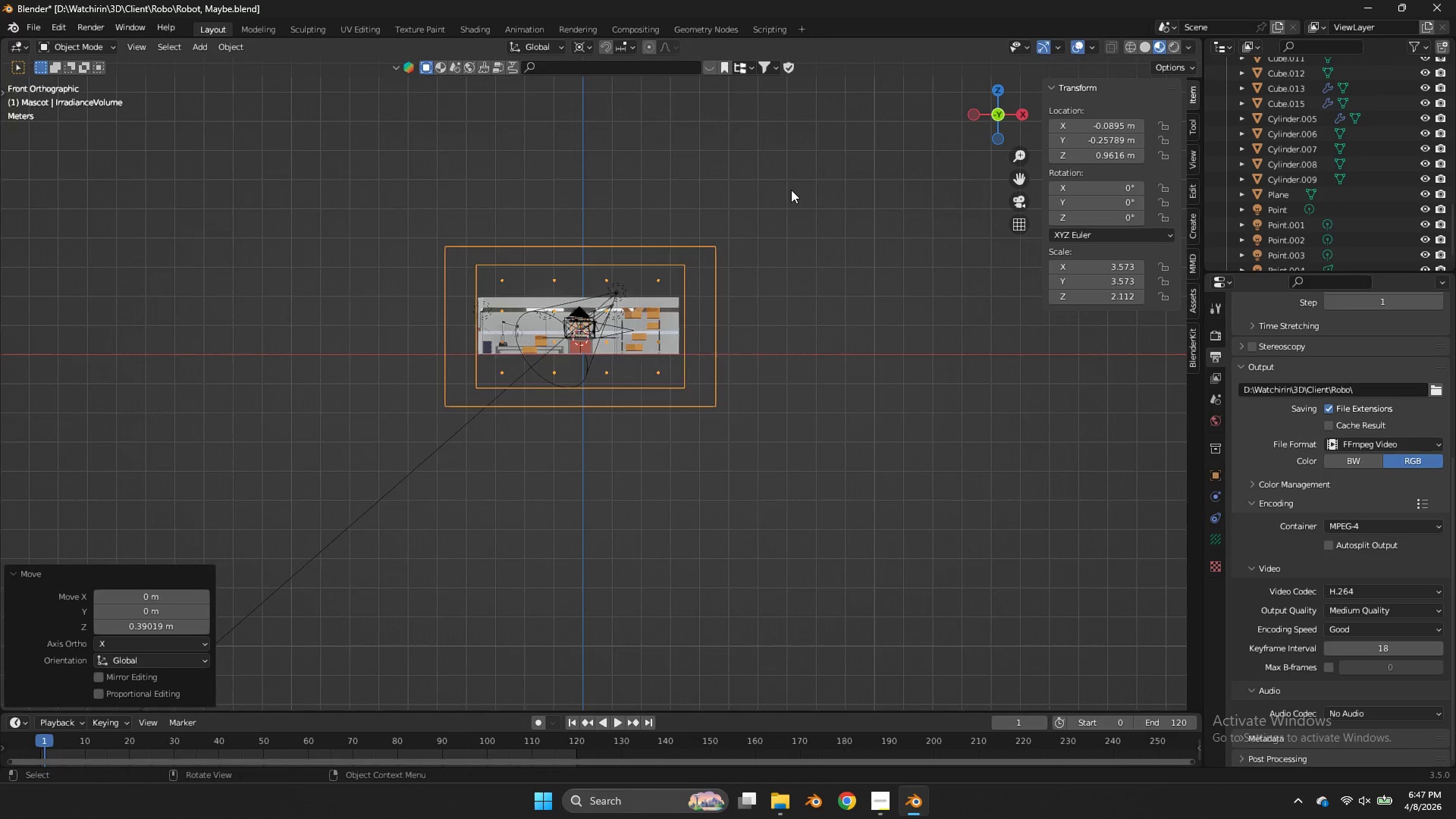 
left_click_drag(start_coordinate=[1006, 95], to_coordinate=[991, 124])
 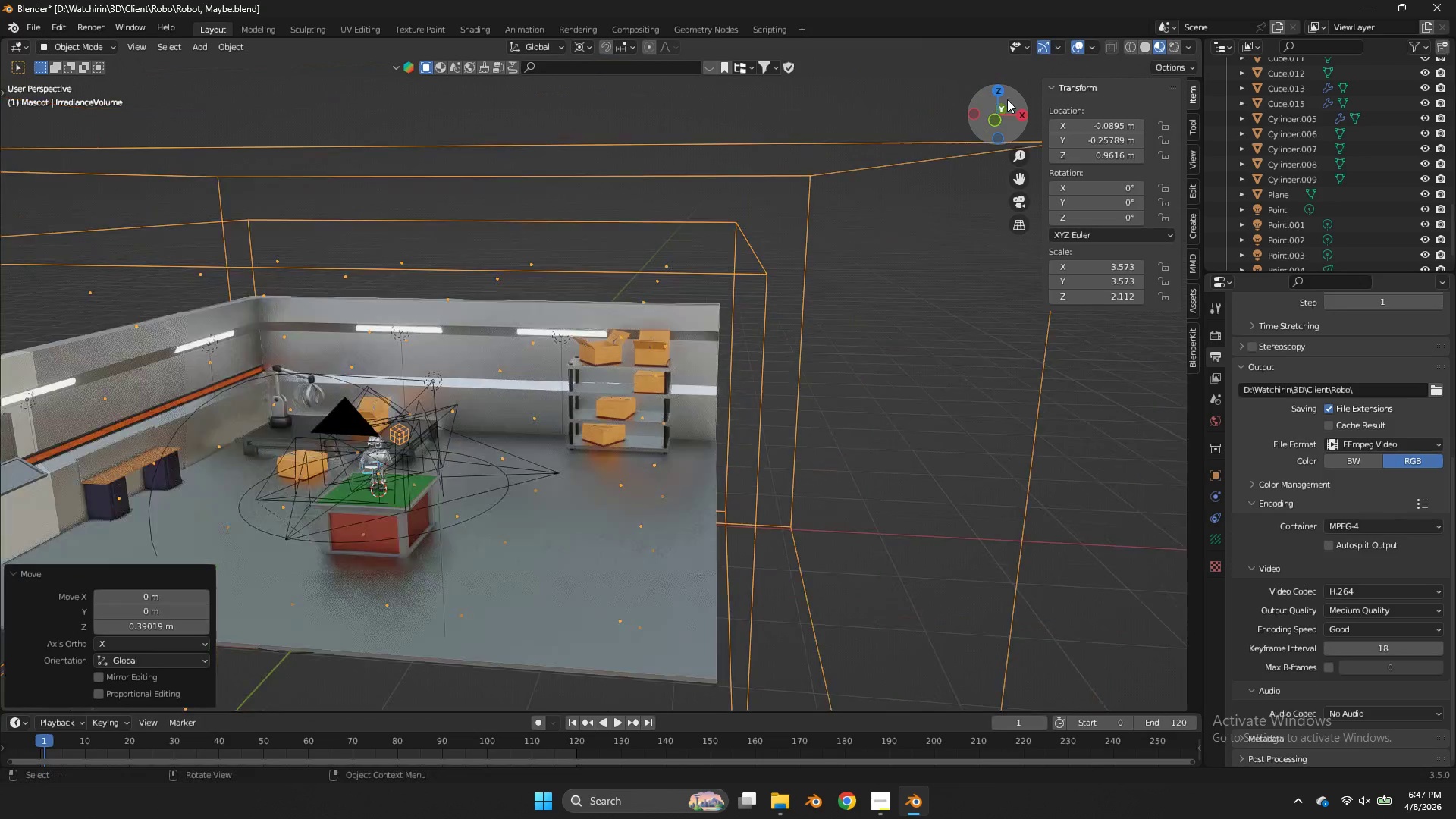 
scroll: coordinate [808, 170], scroll_direction: up, amount: 3.0
 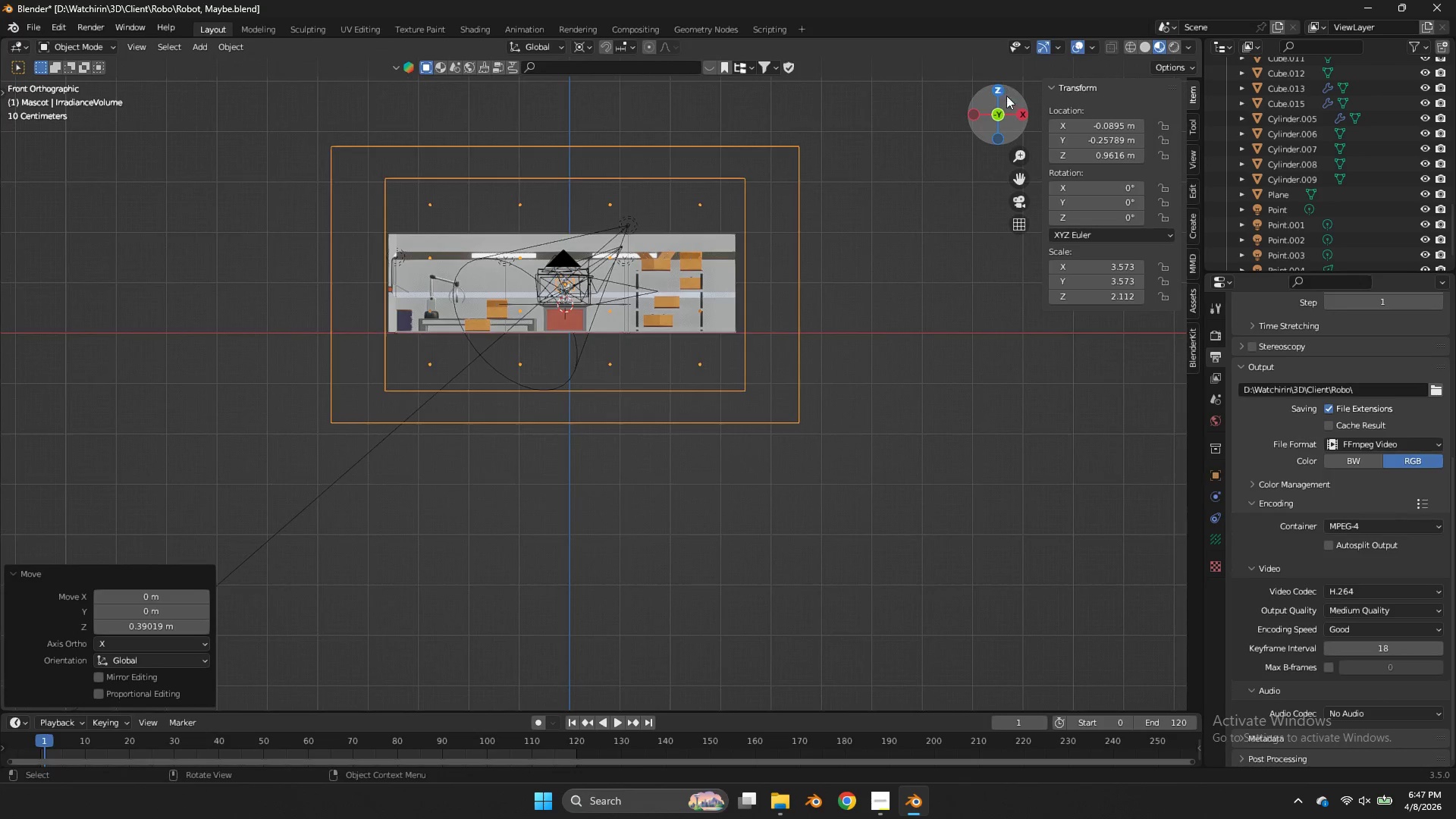 
scroll: coordinate [1007, 99], scroll_direction: down, amount: 1.0
 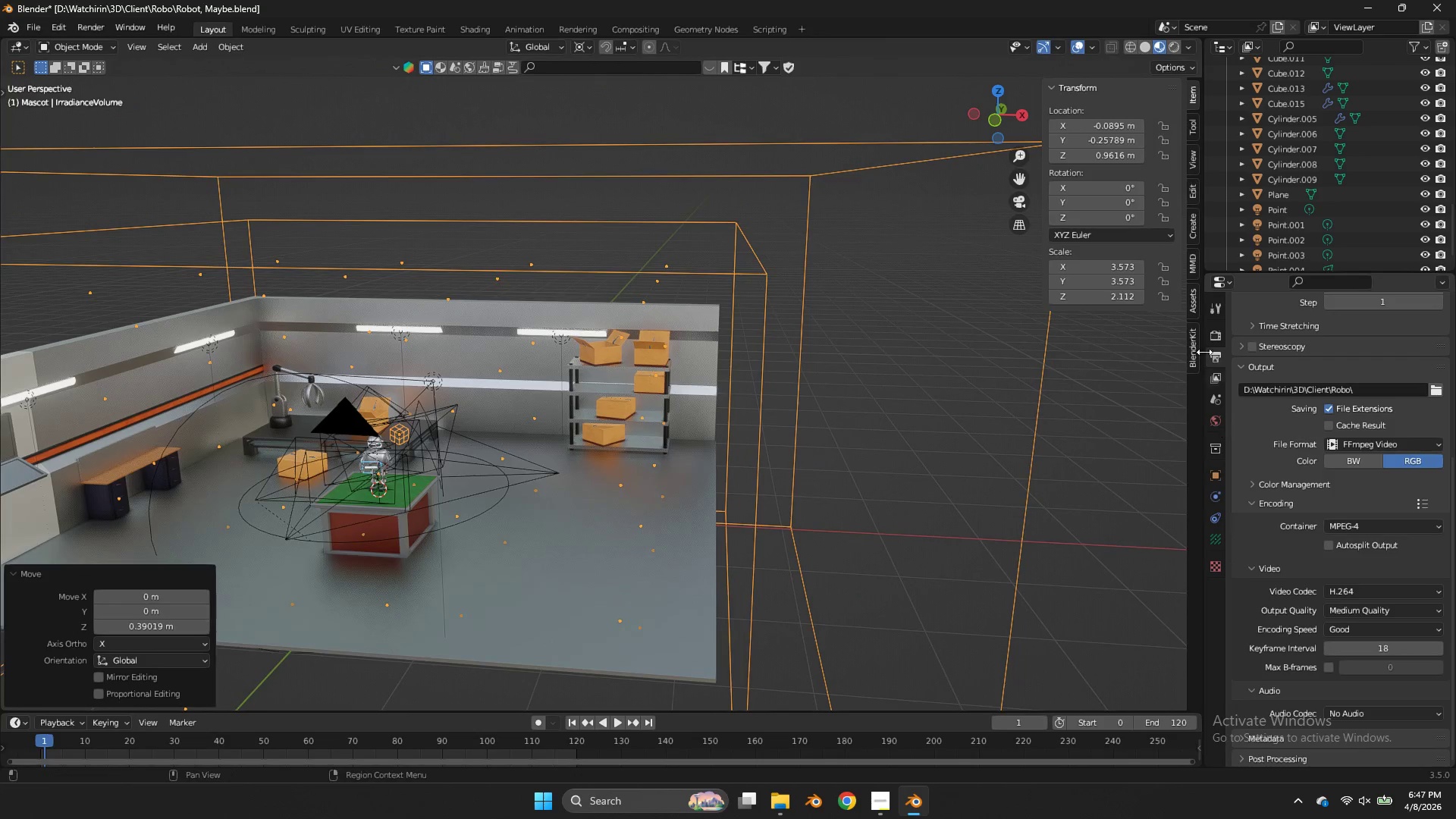 
key(Control+ControlLeft)
 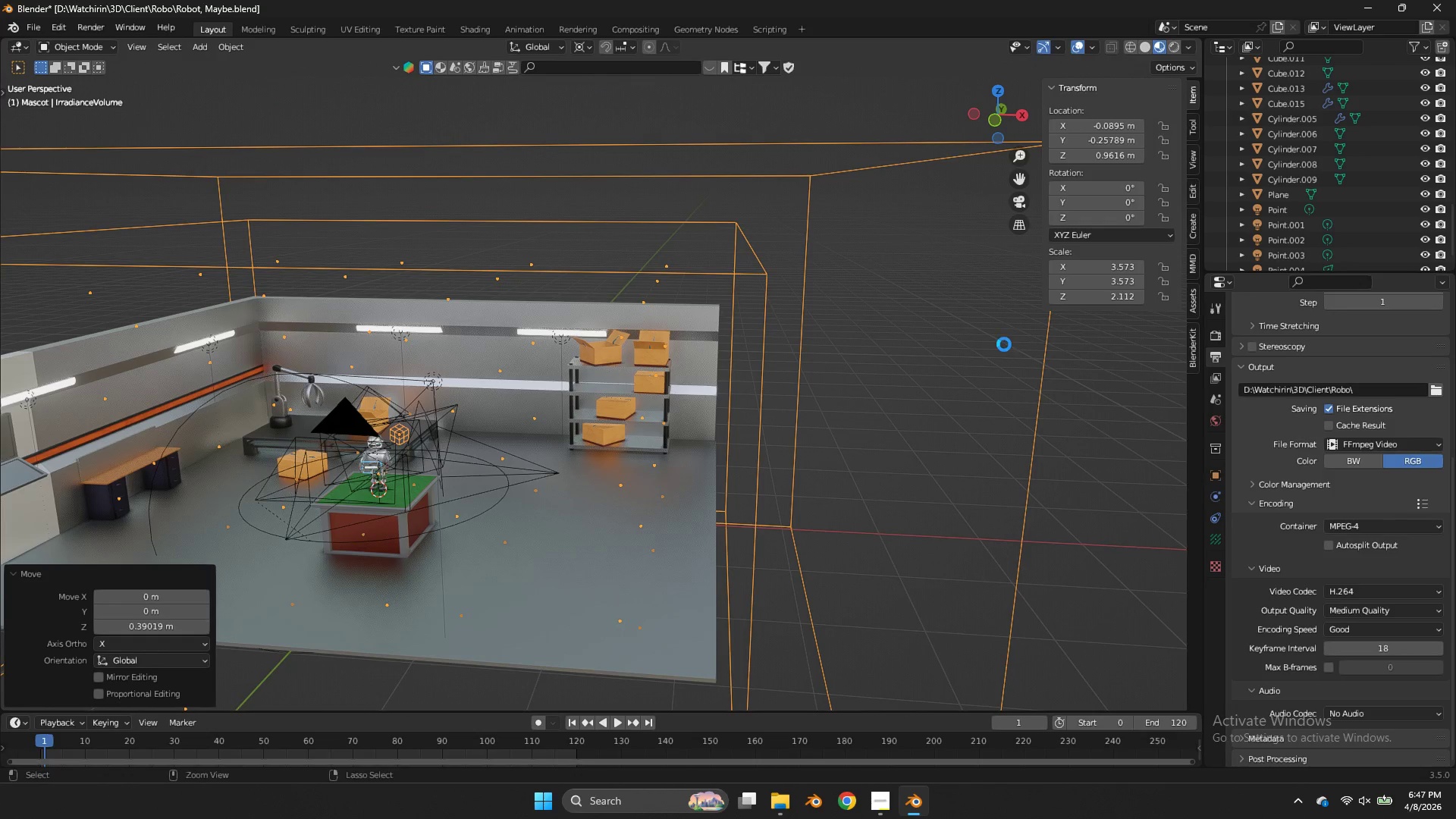 
key(Control+S)
 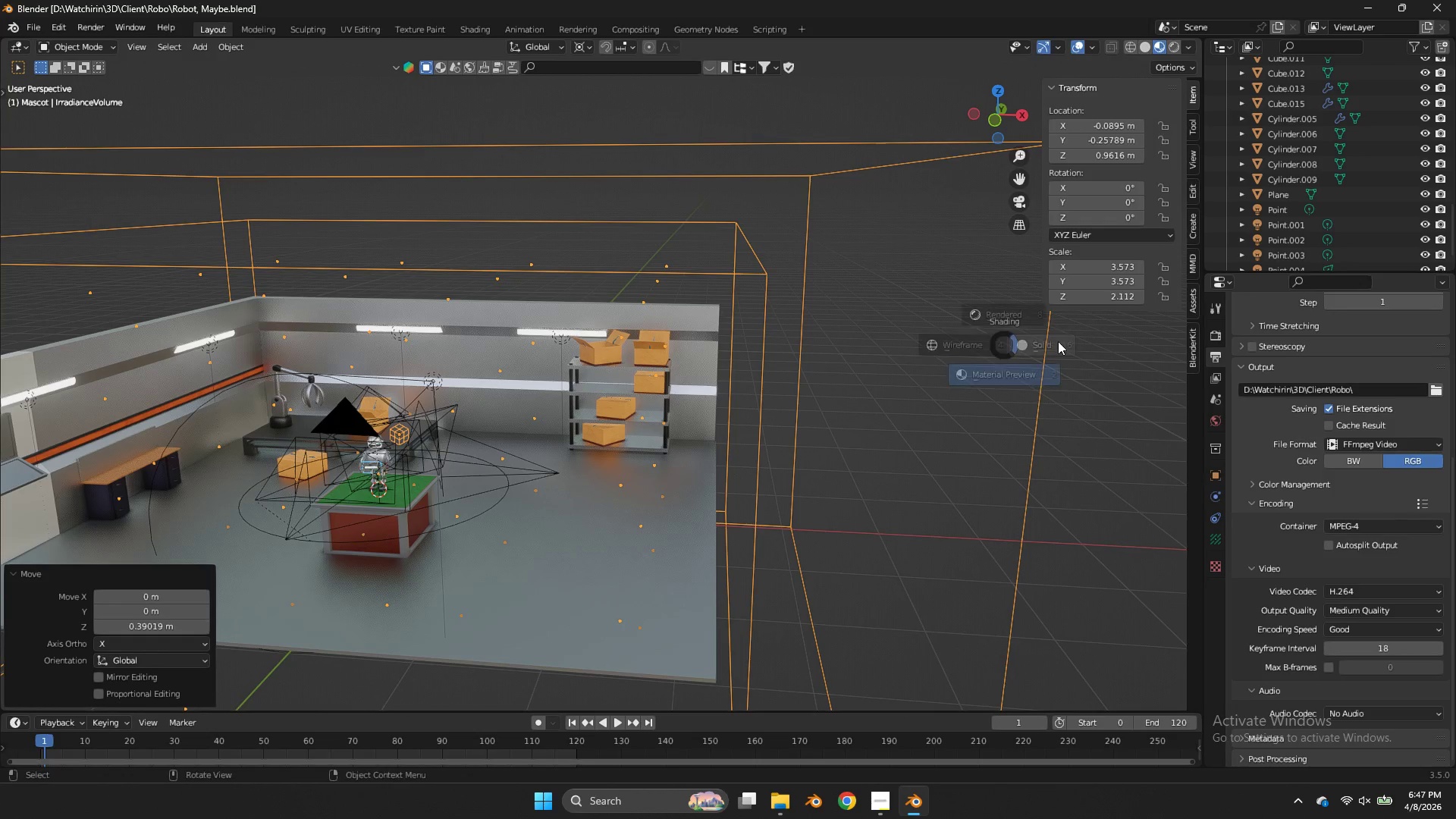 
key(Z)
 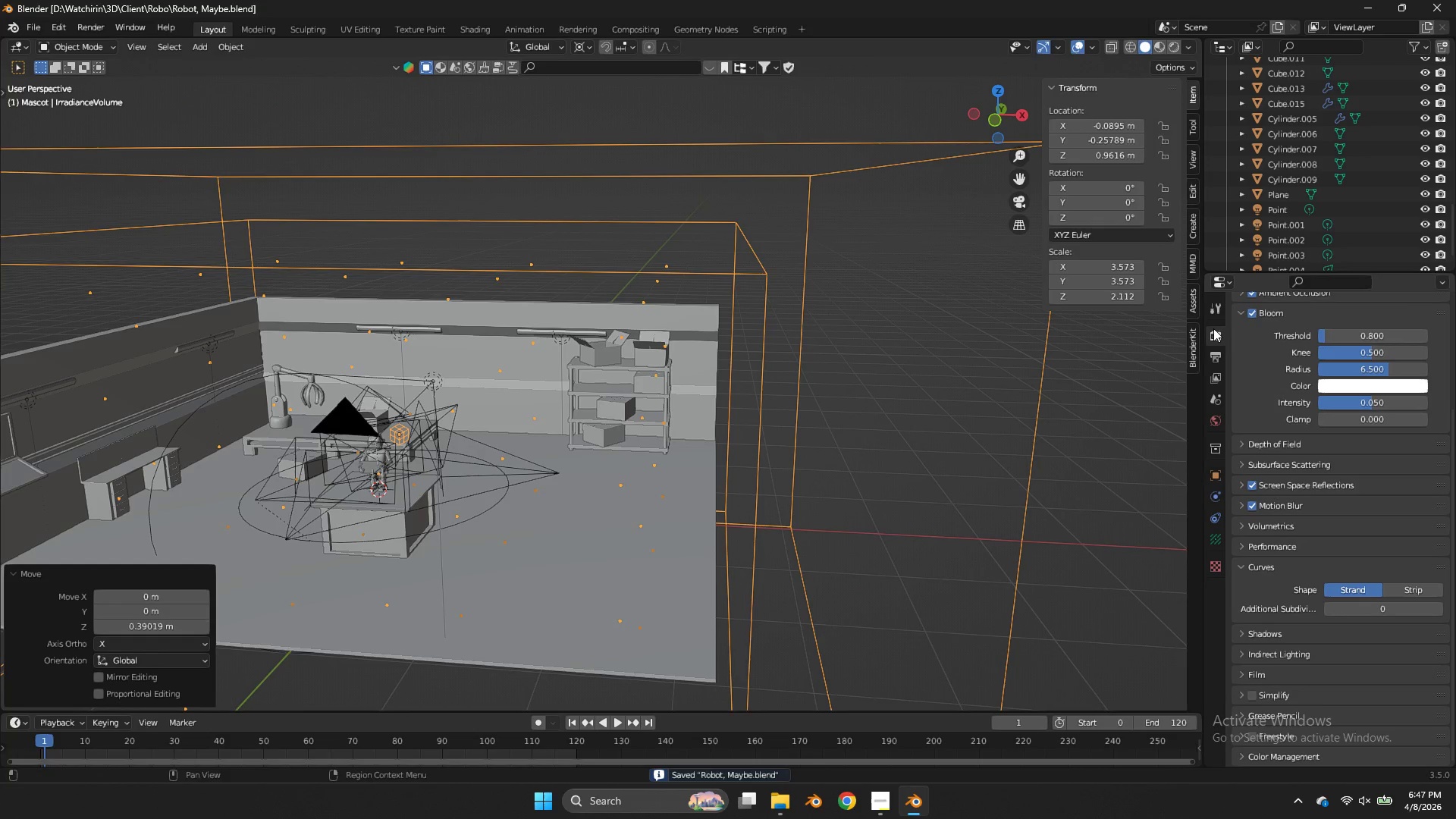 
double_click([1213, 315])
 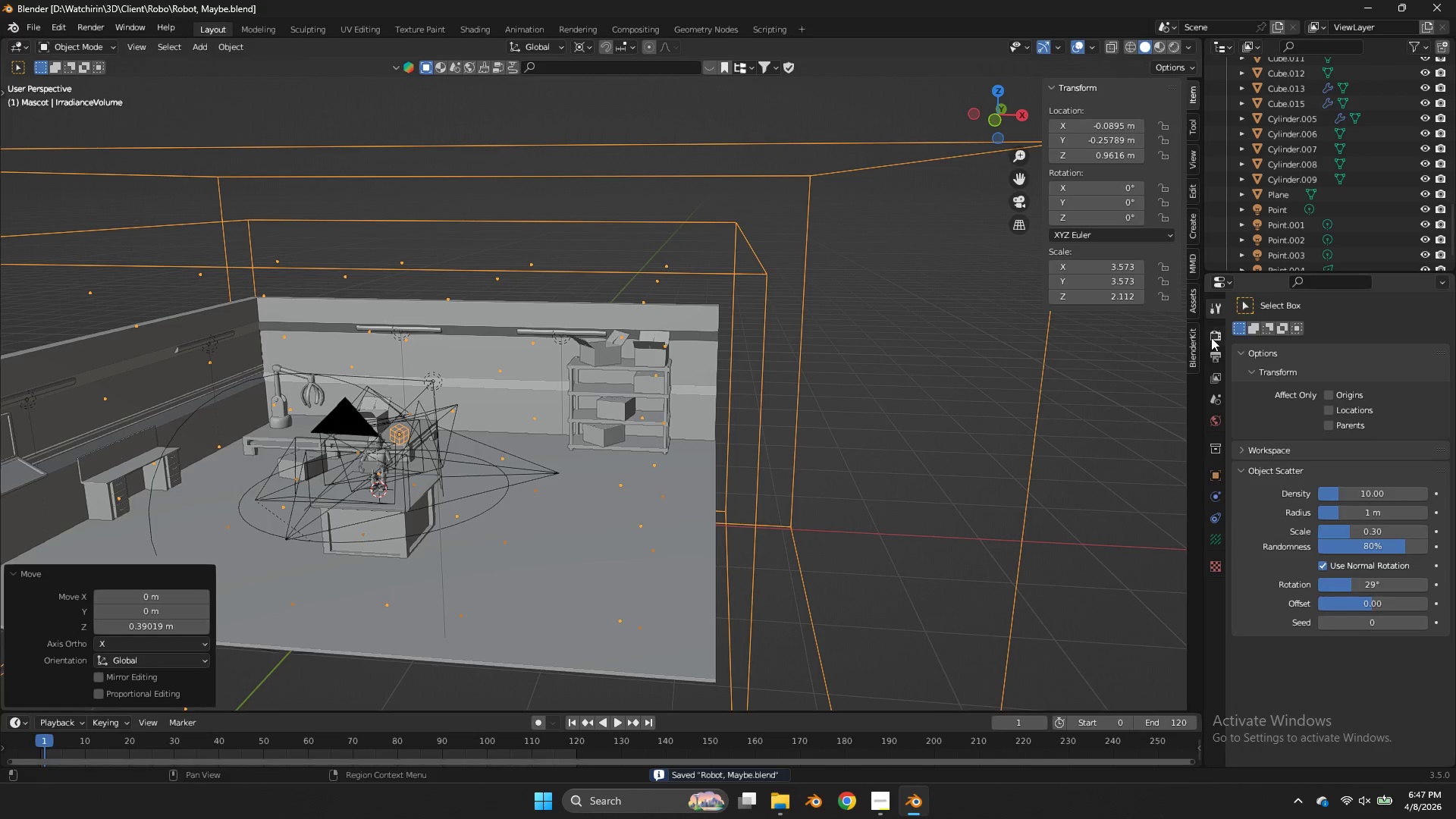 
triple_click([1211, 337])
 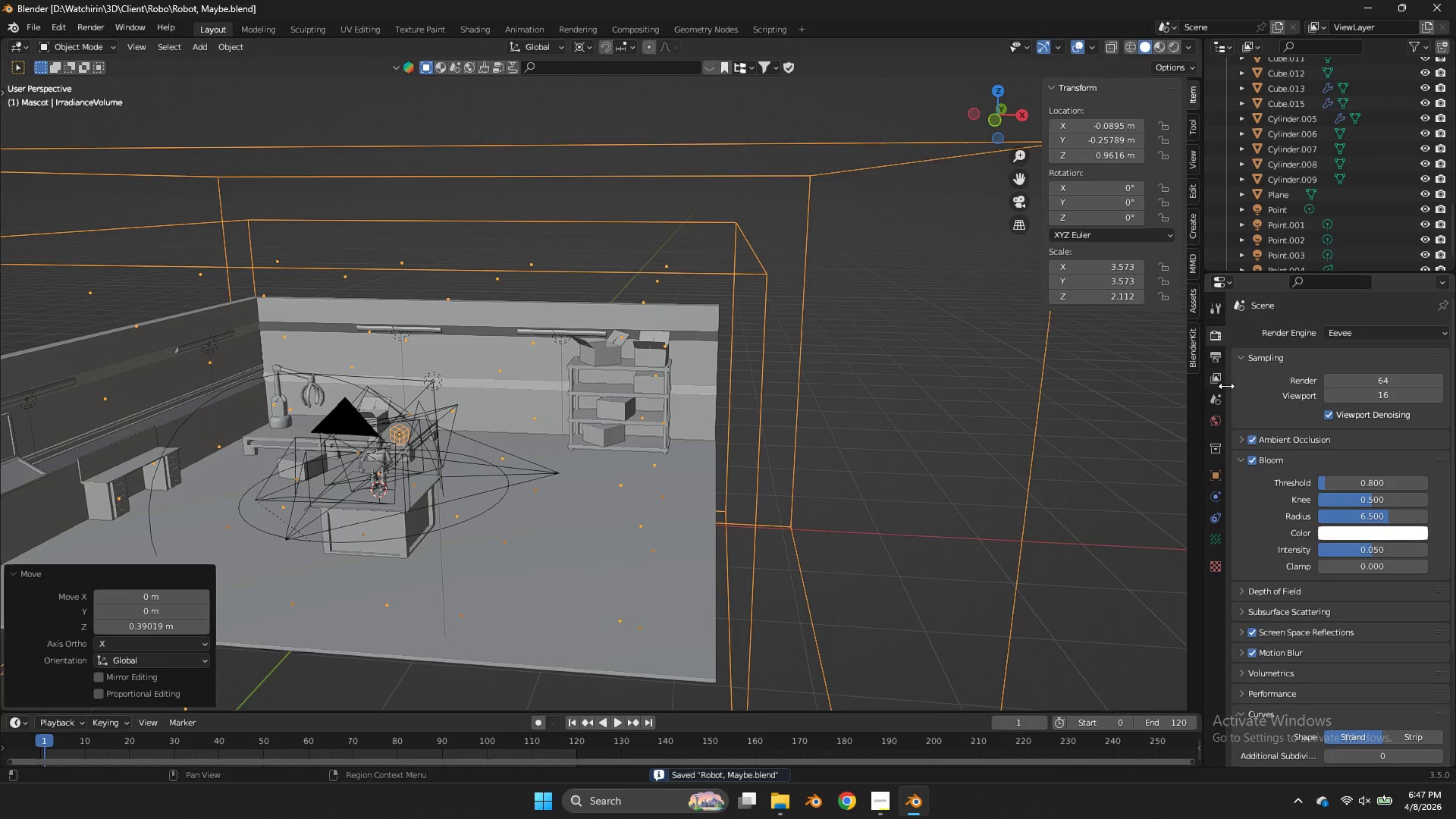 
scroll: coordinate [1275, 465], scroll_direction: down, amount: 11.0
 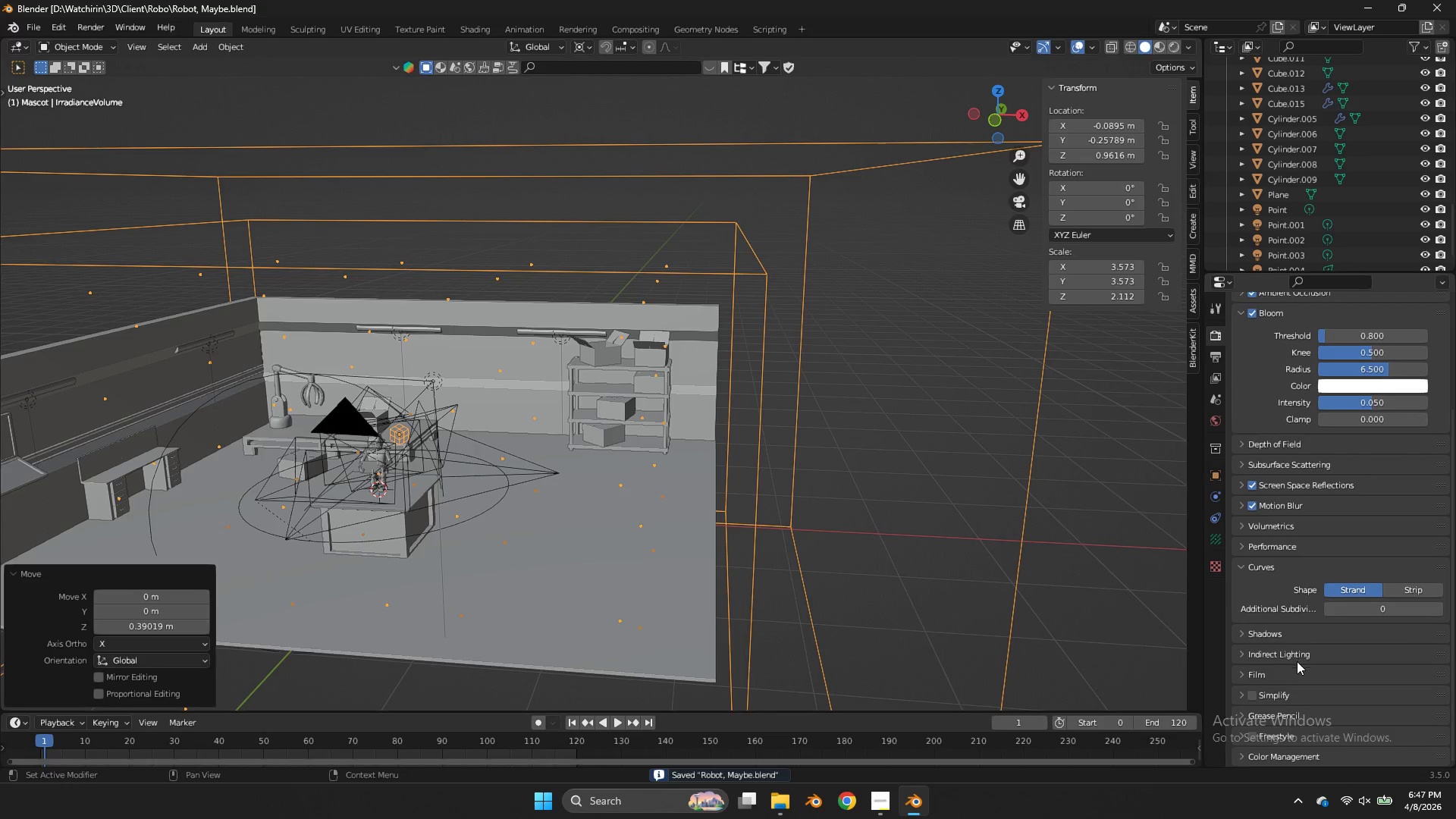 
left_click([1291, 654])
 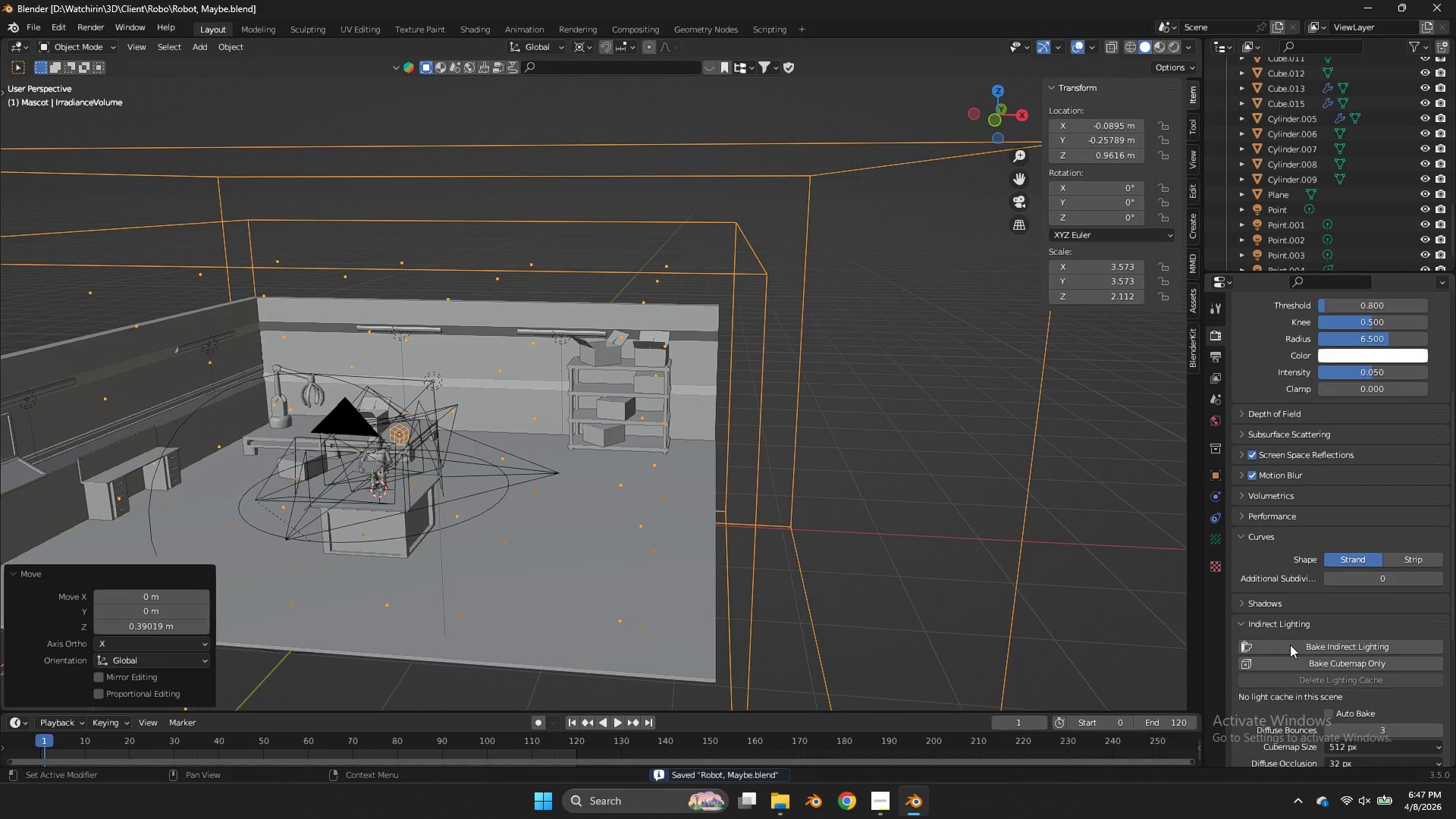 
scroll: coordinate [1290, 645], scroll_direction: down, amount: 4.0
 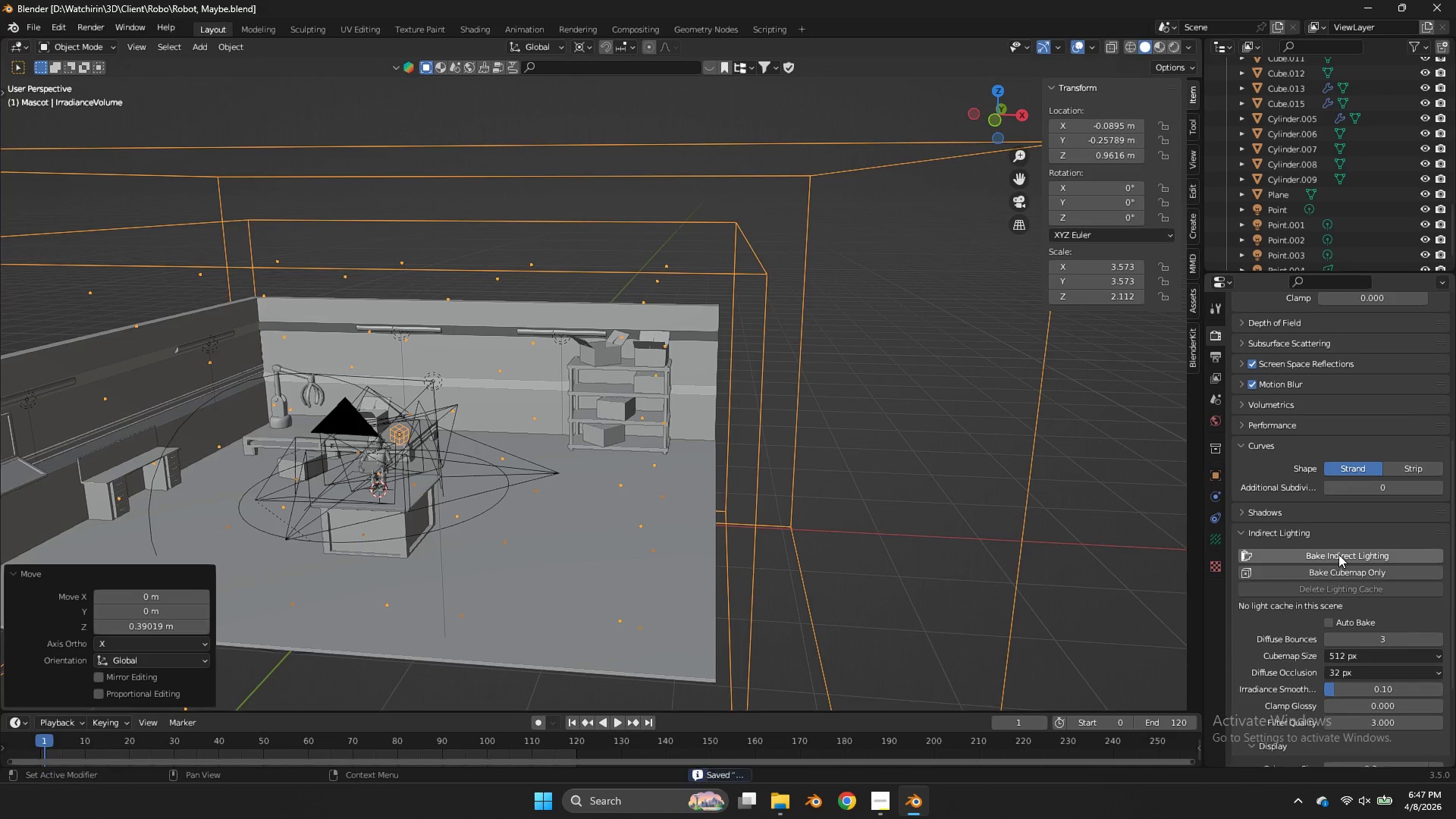 
left_click([1338, 554])
 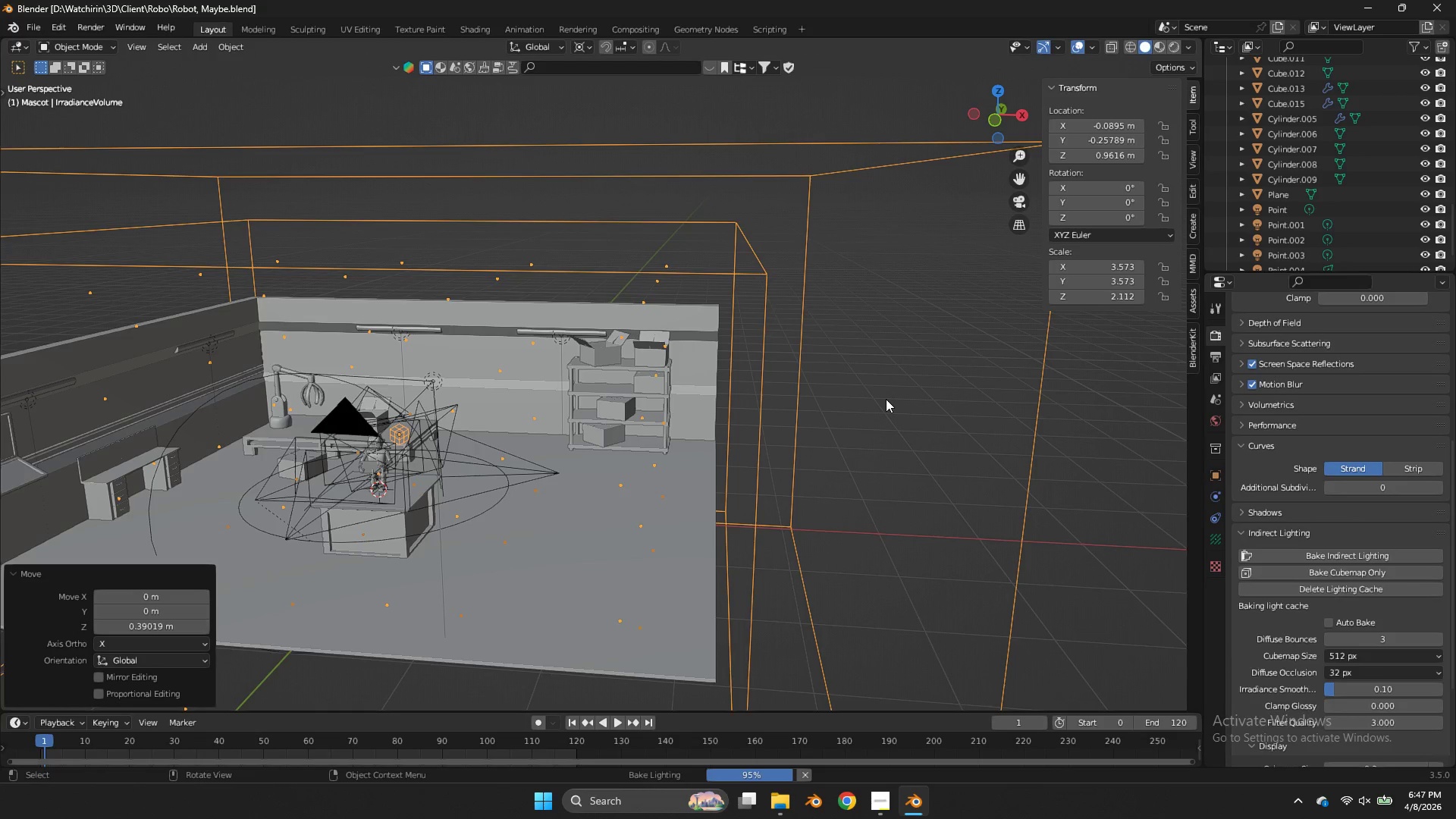 
key(Insert)
 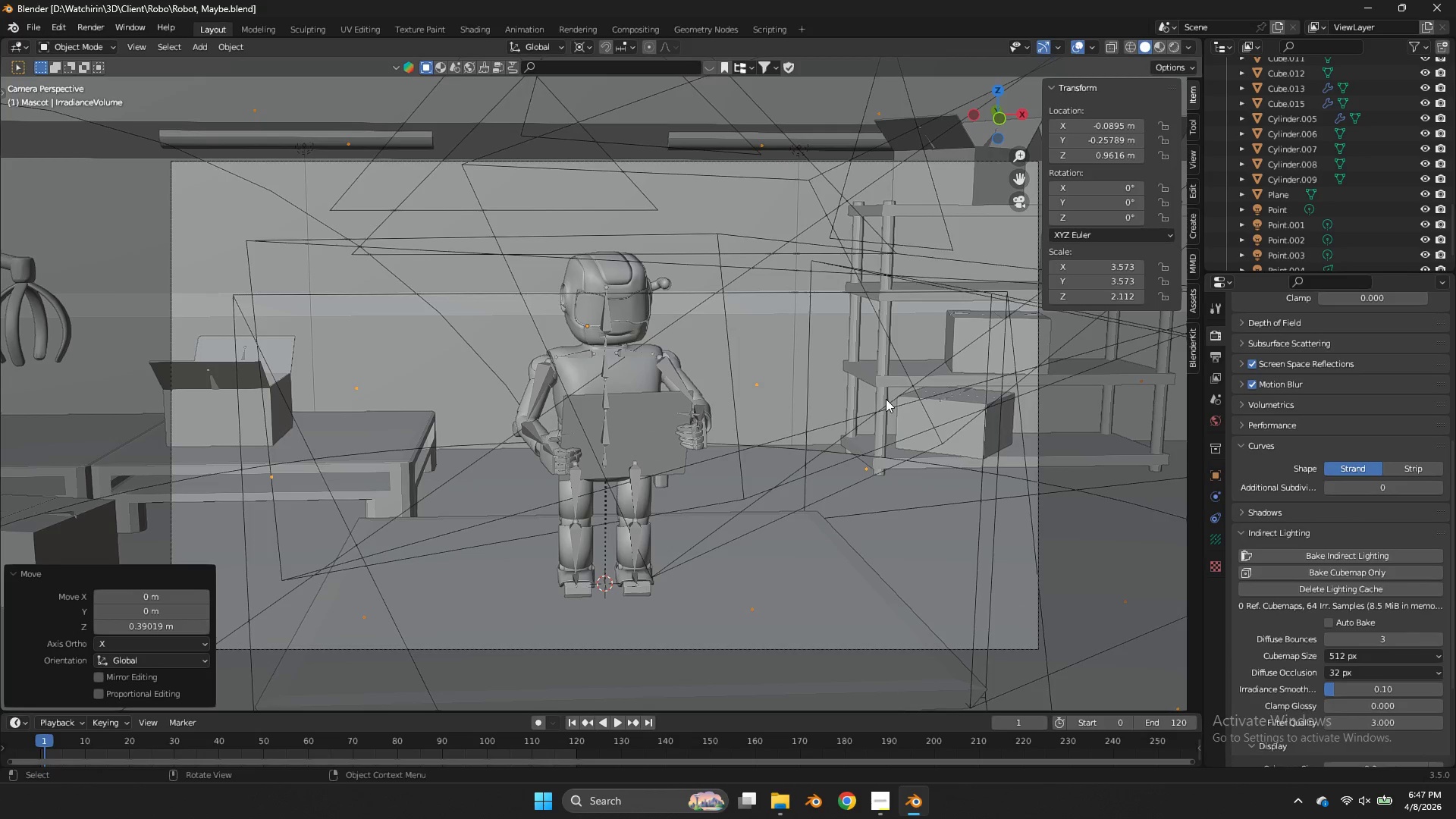 
key(Z)
 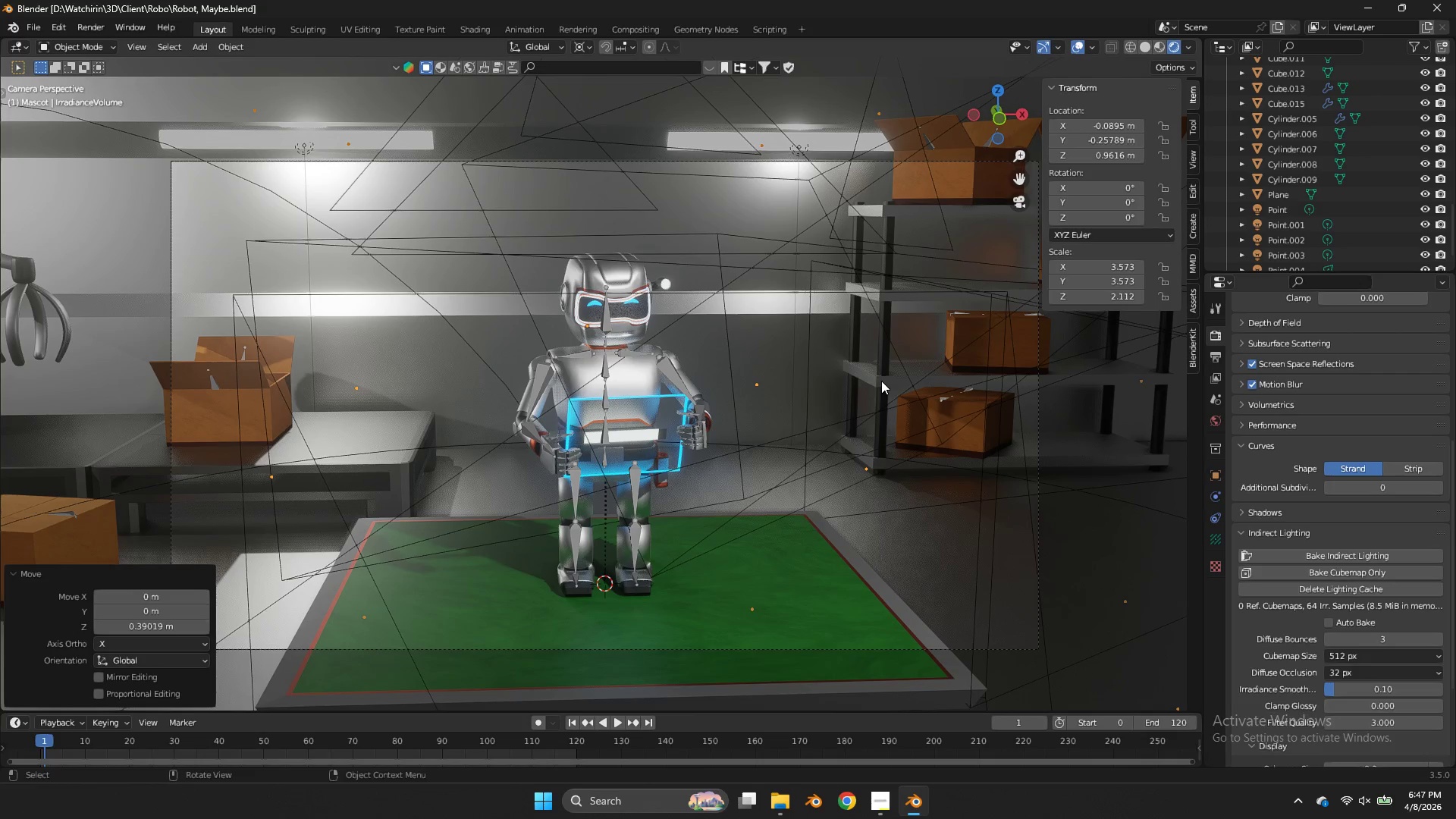 
key(Control+S)
 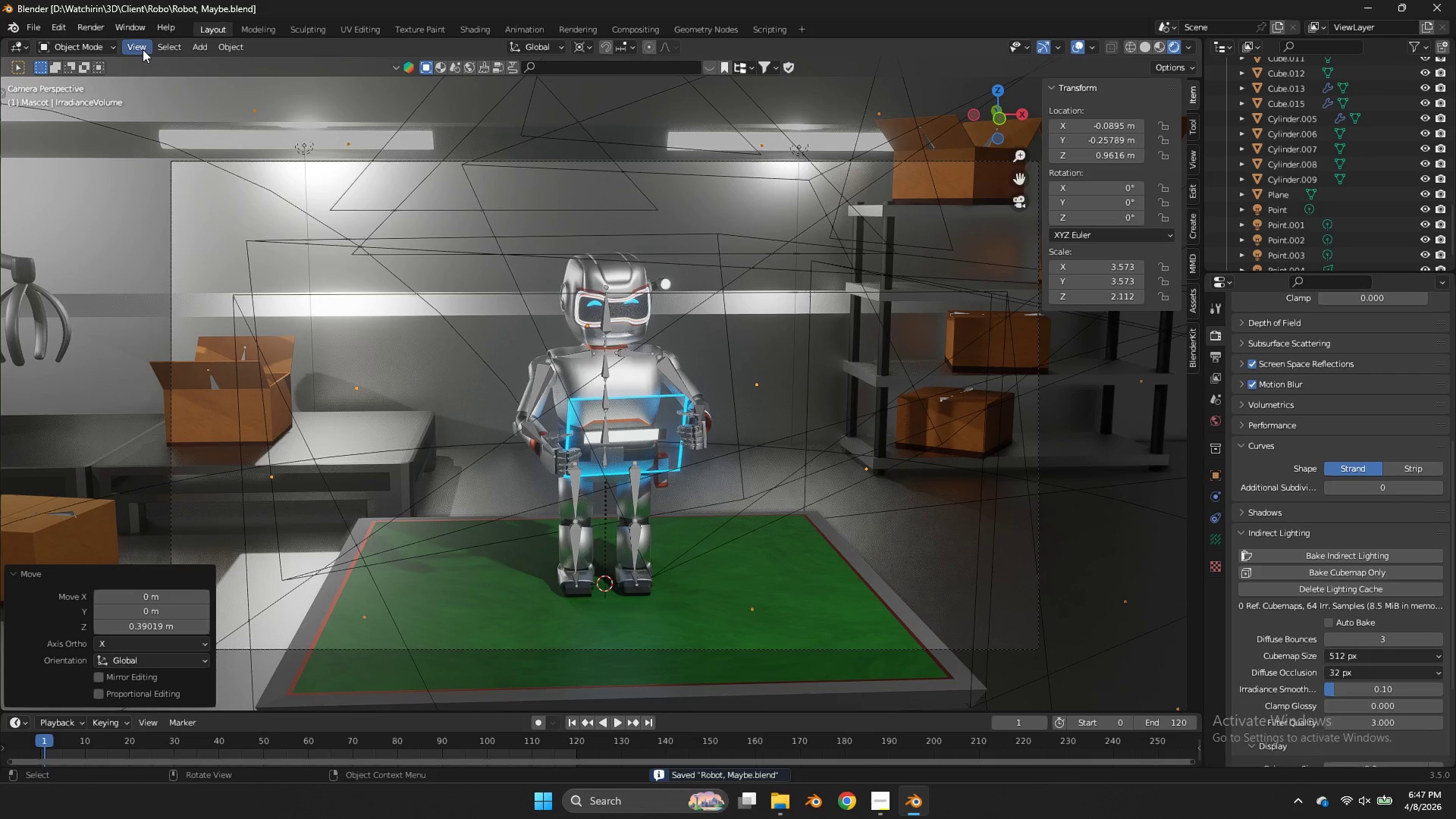 
left_click([103, 28])
 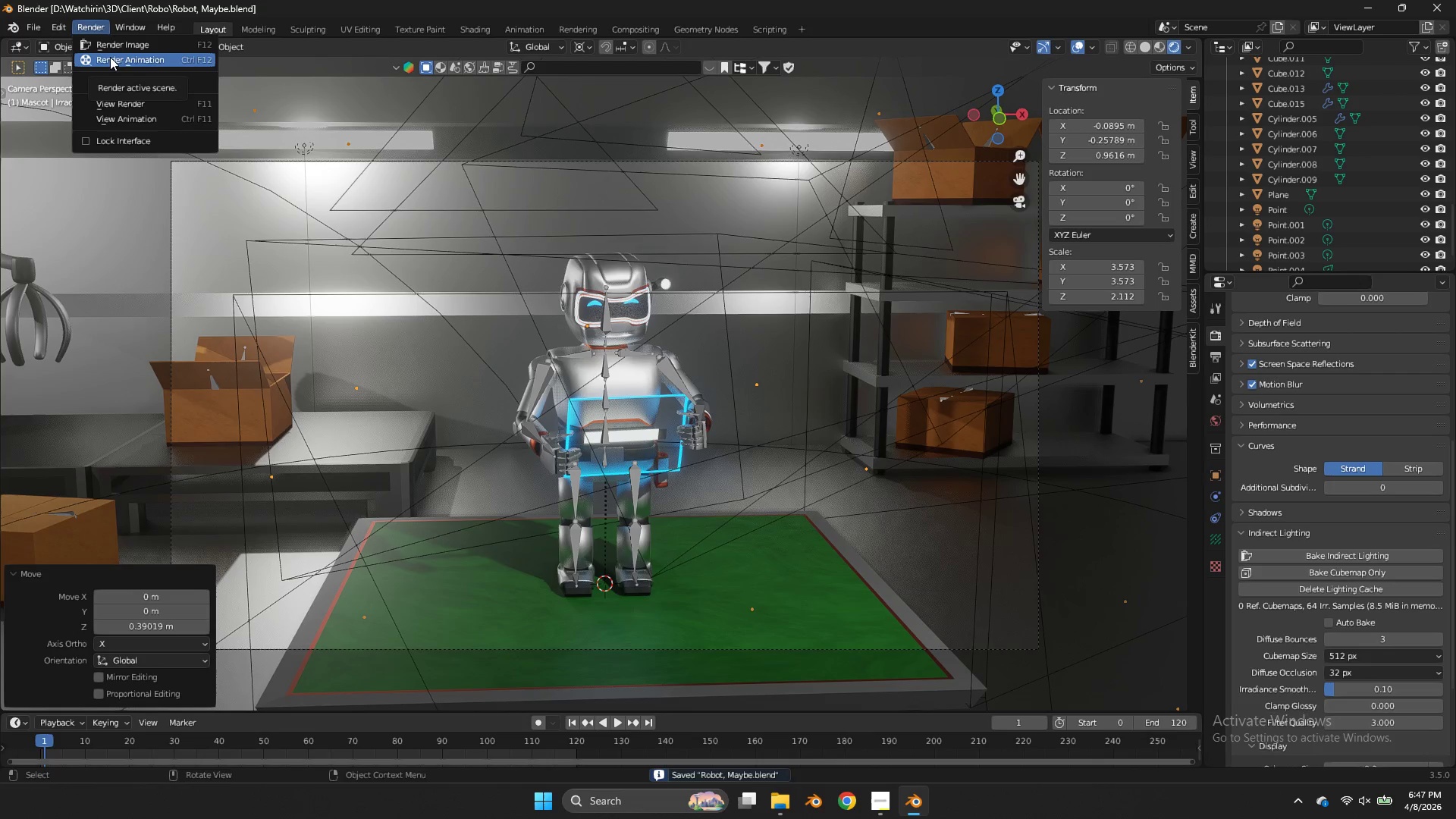 
left_click([110, 57])
 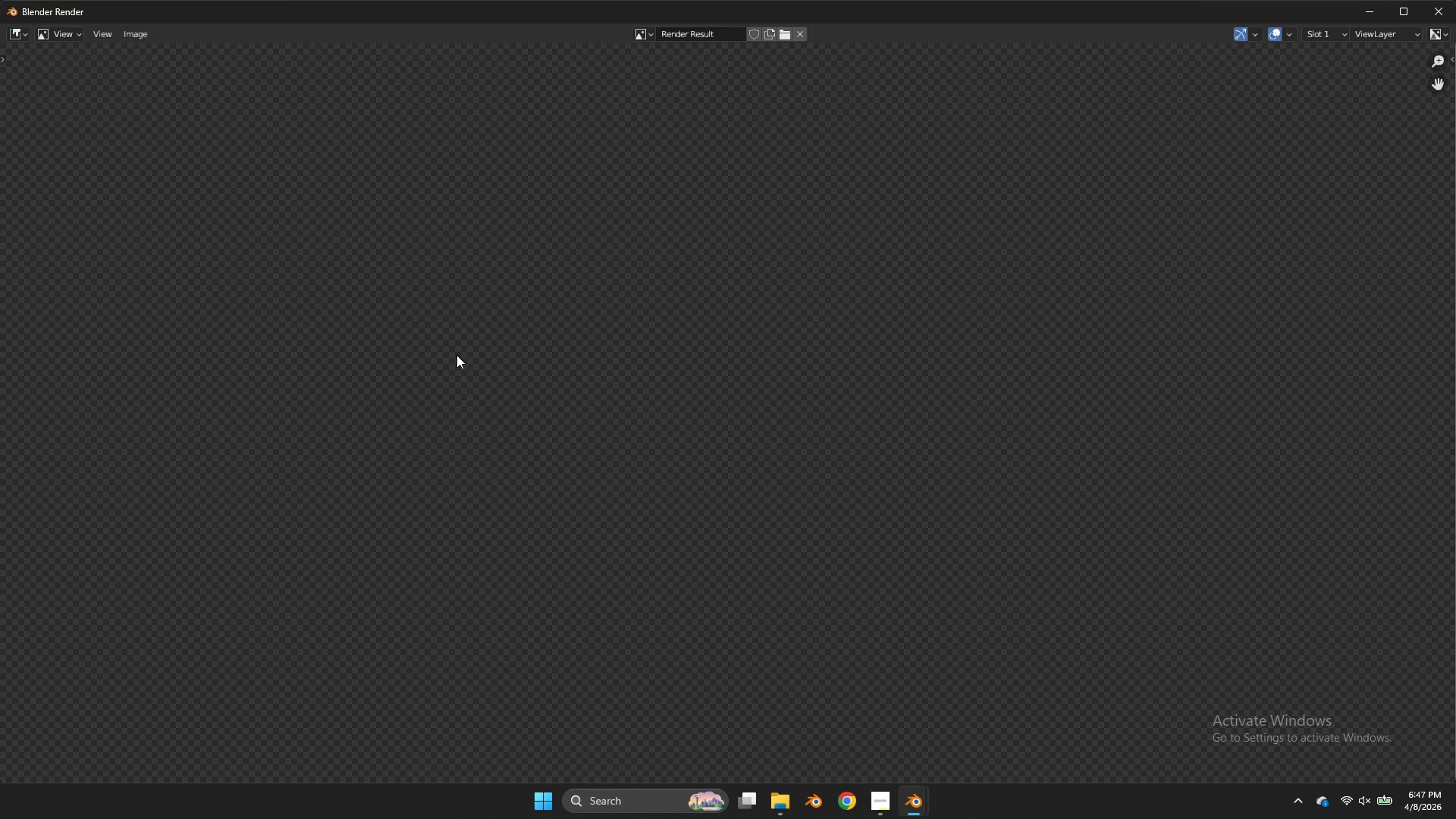 
left_click([892, 797])